 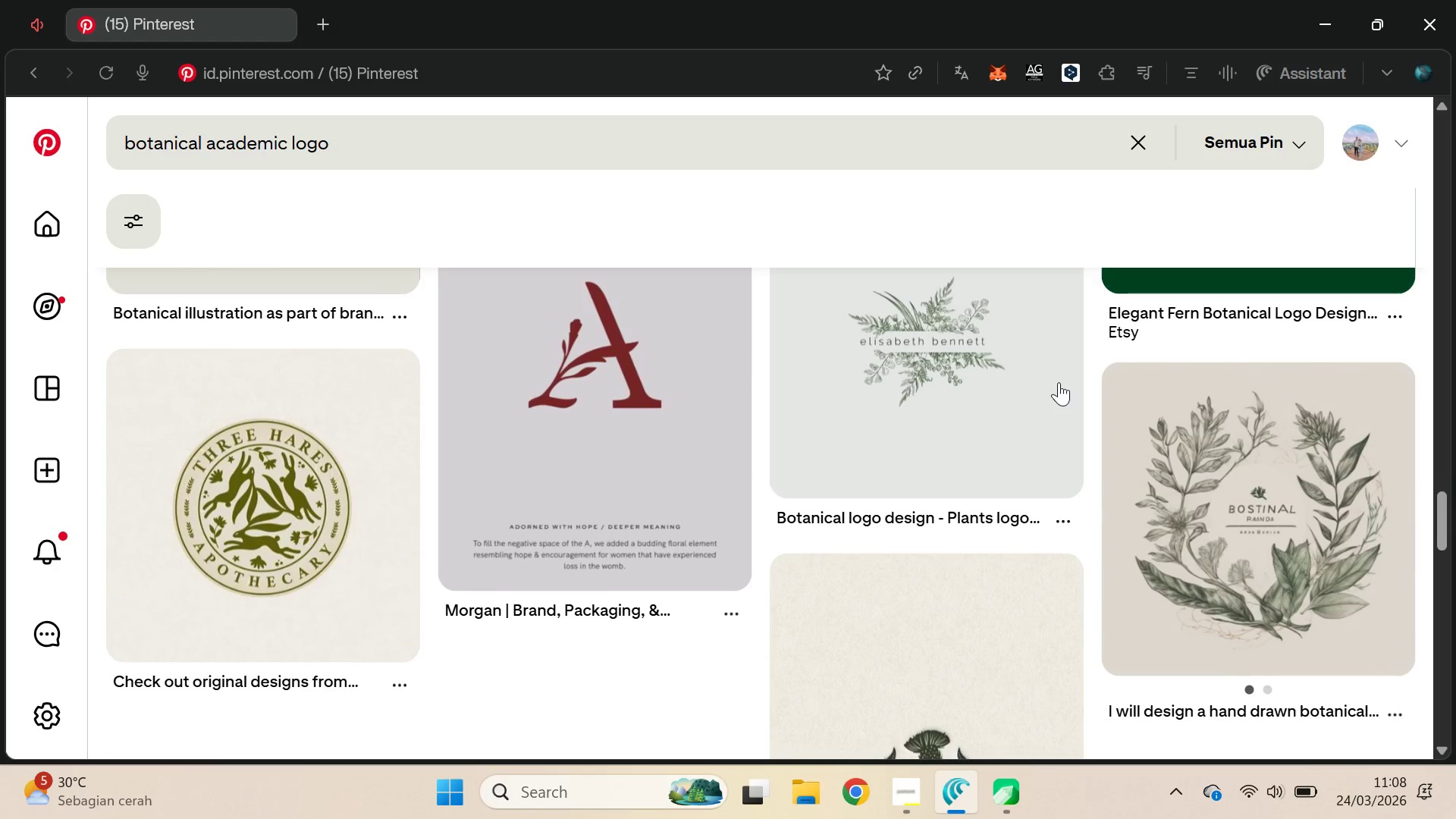 
key(Alt+Tab)
 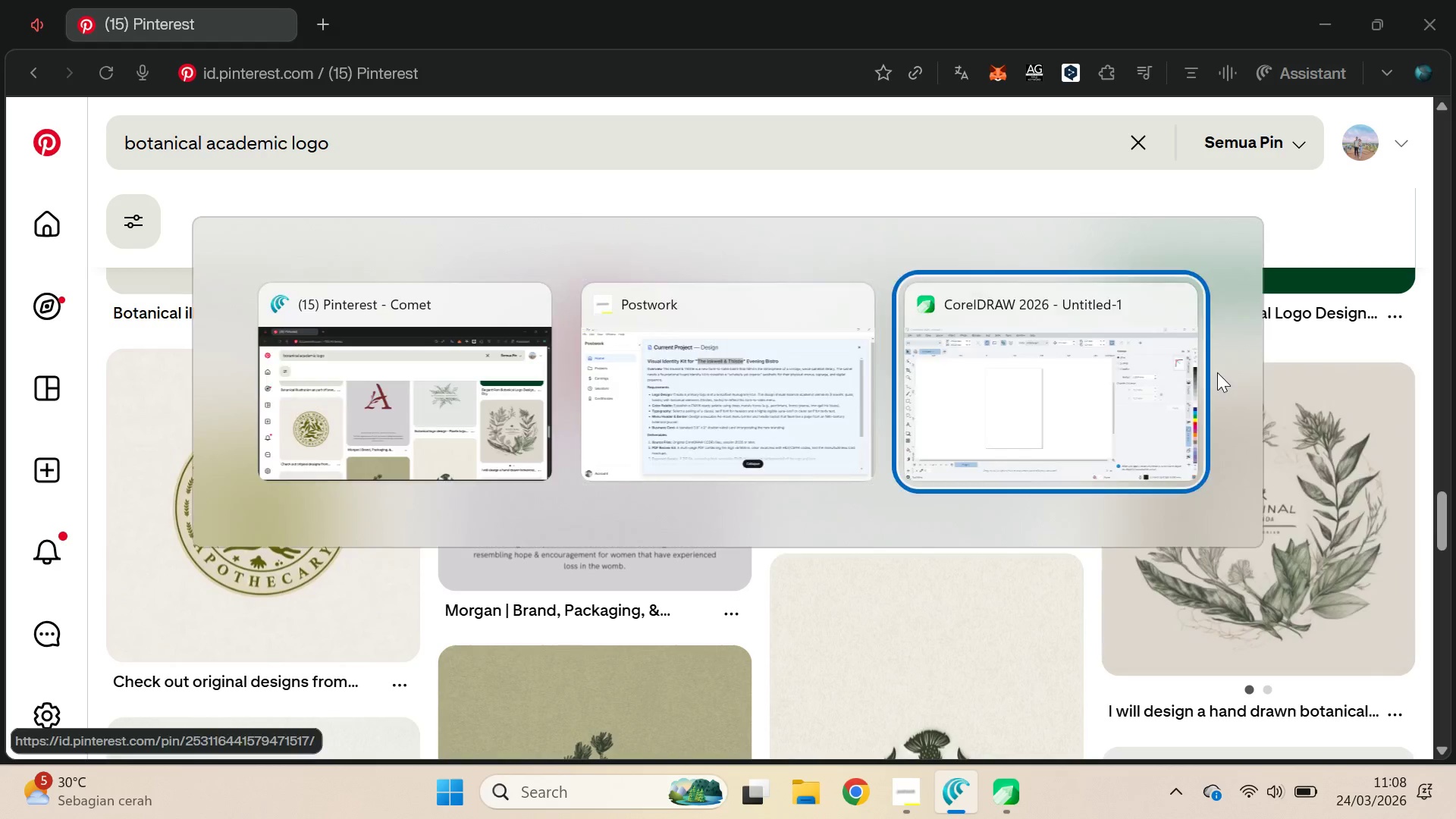 
scroll: coordinate [732, 337], scroll_direction: down, amount: 3.0
 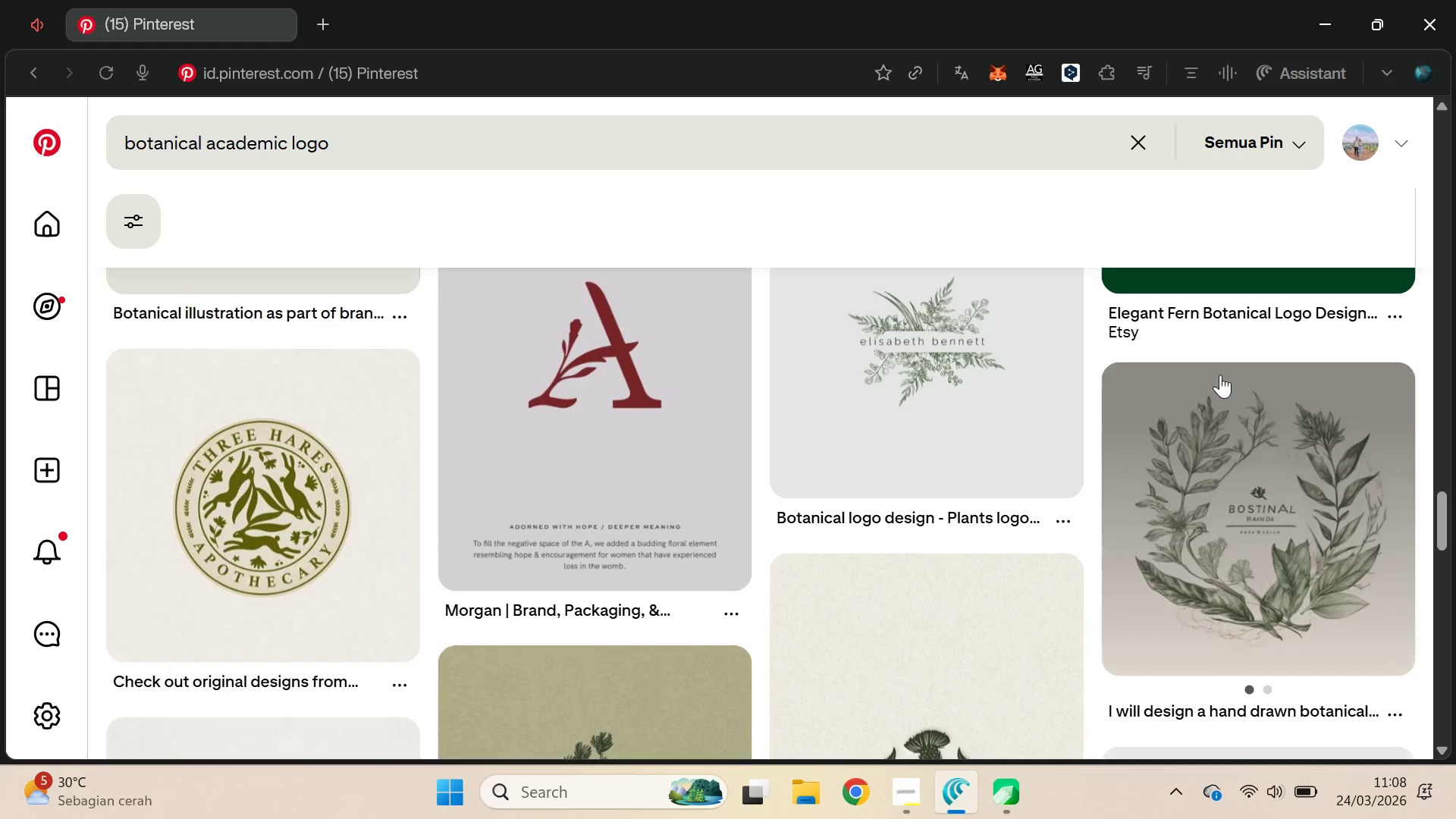 
key(Alt+Tab)
 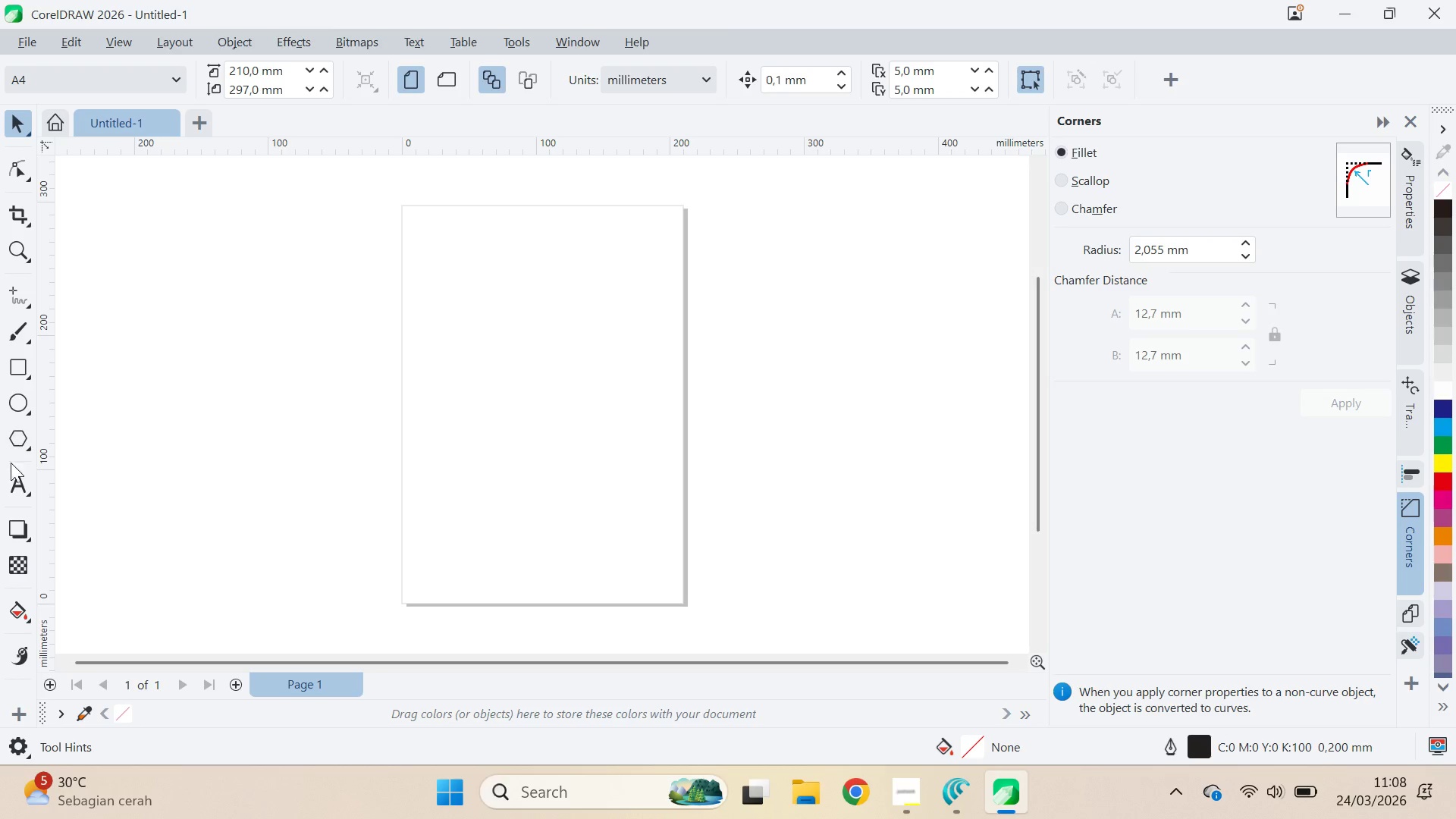 
left_click([20, 482])
 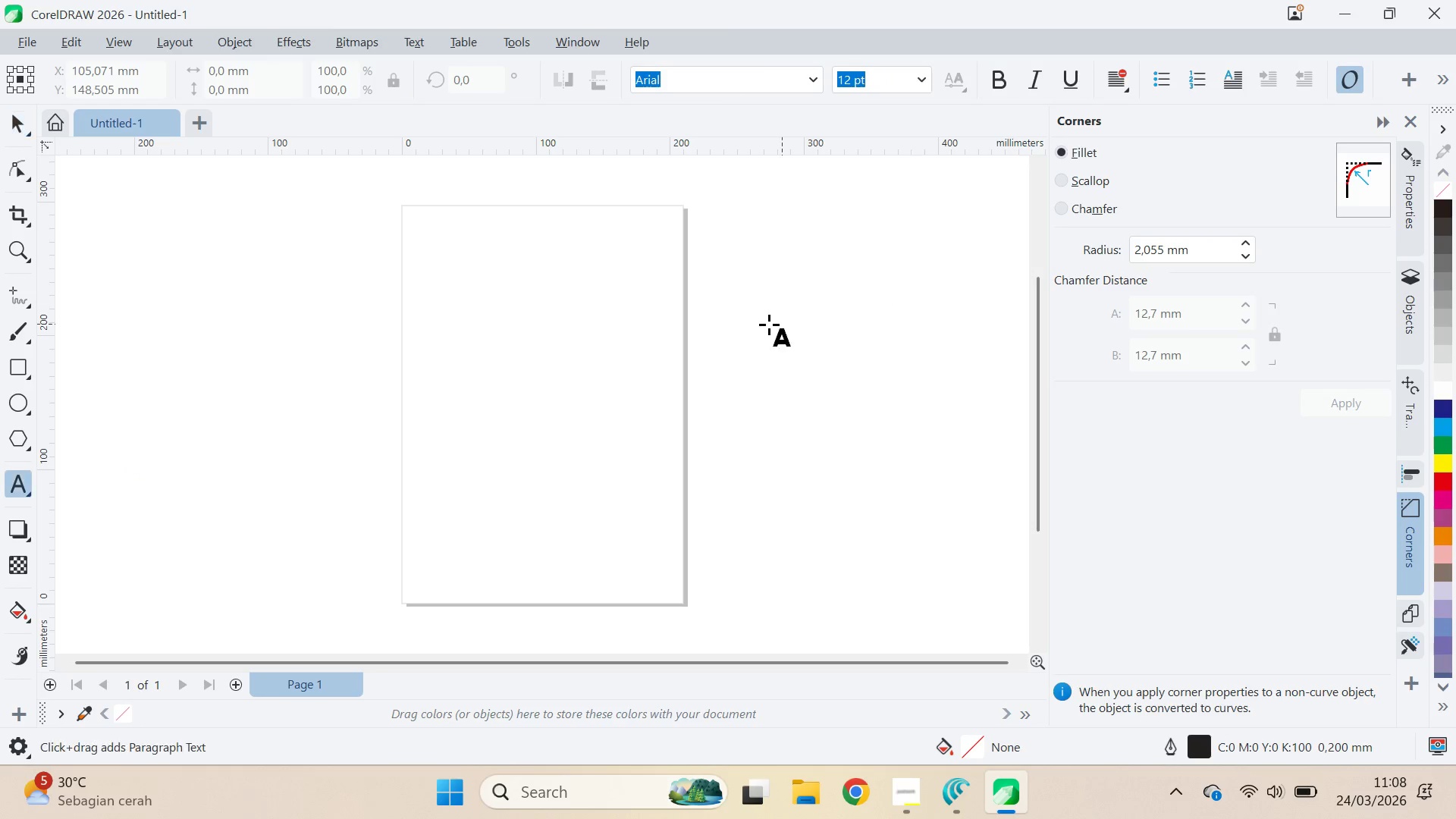 
left_click_drag(start_coordinate=[760, 323], to_coordinate=[761, 319])
 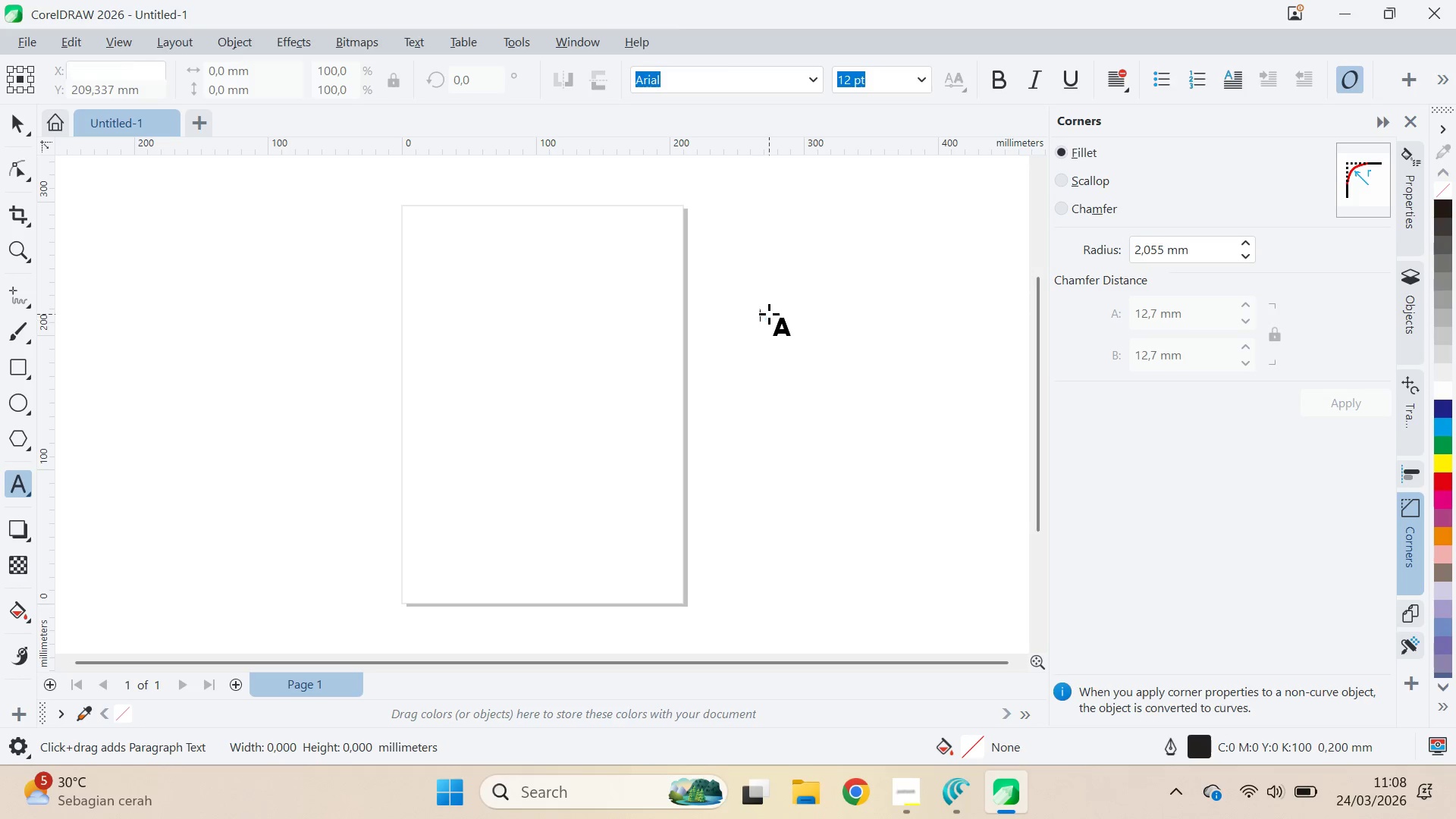 
key(Control+ControlLeft)
 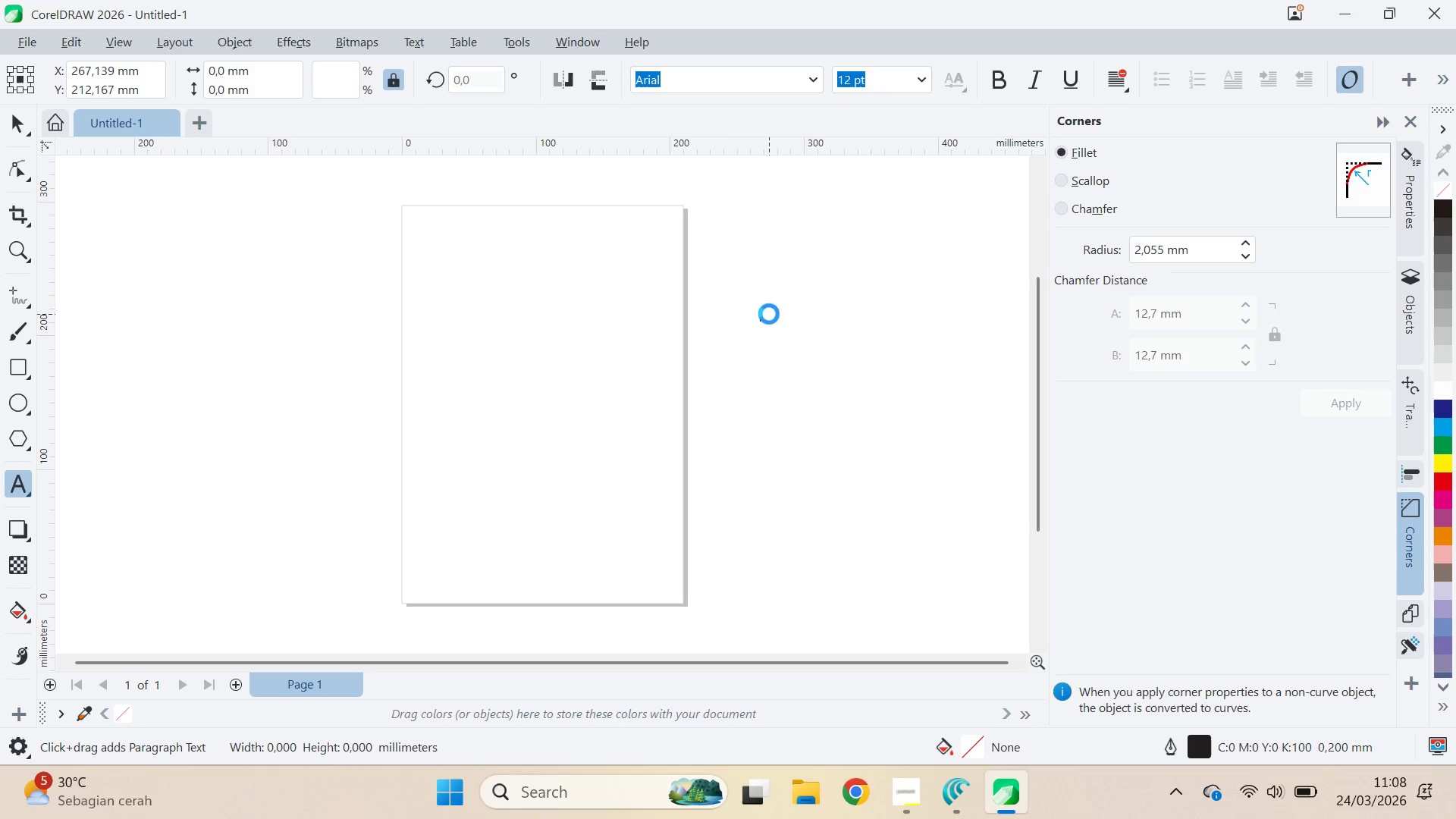 
key(Control+V)
 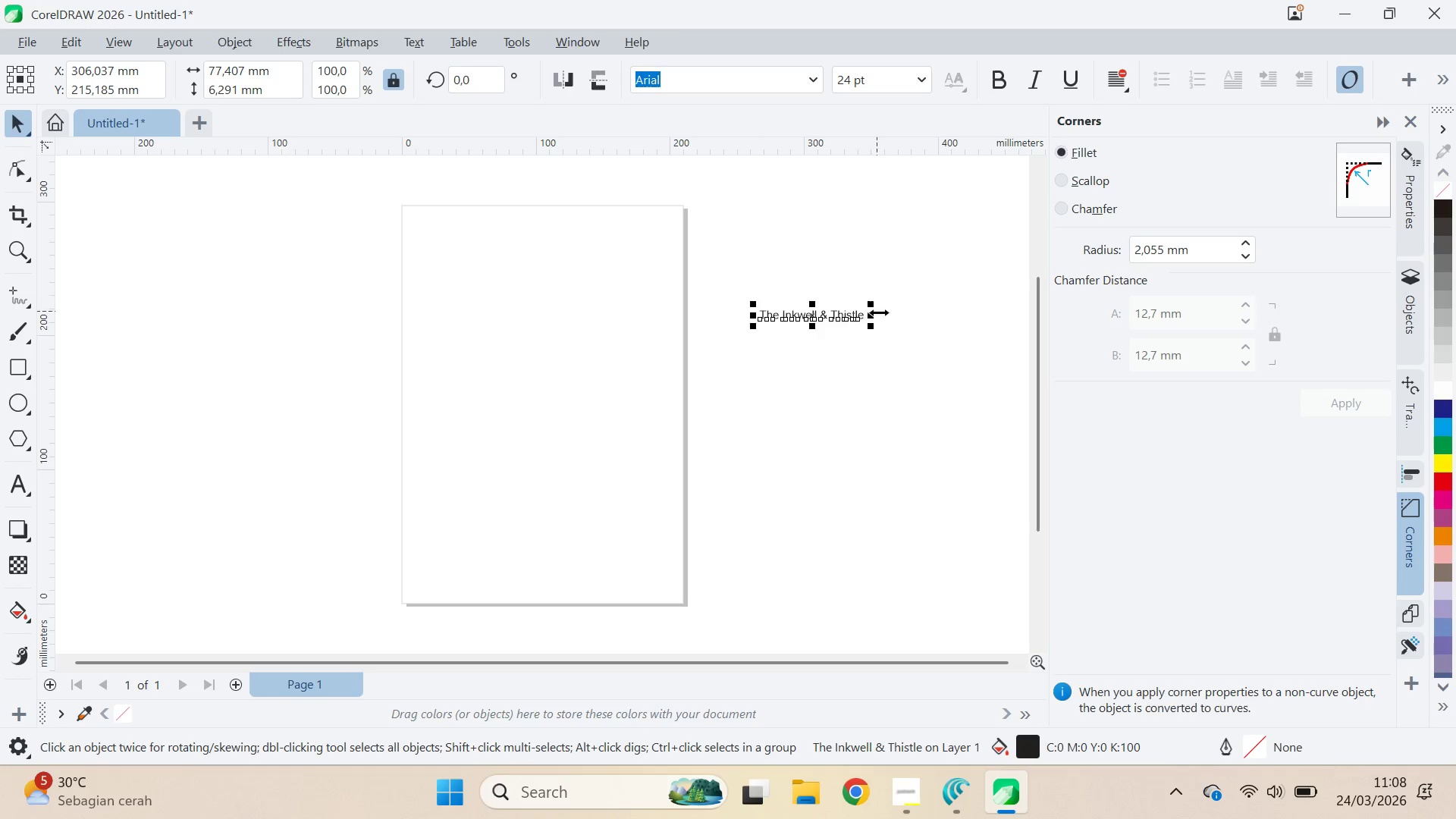 
left_click_drag(start_coordinate=[870, 331], to_coordinate=[957, 403])
 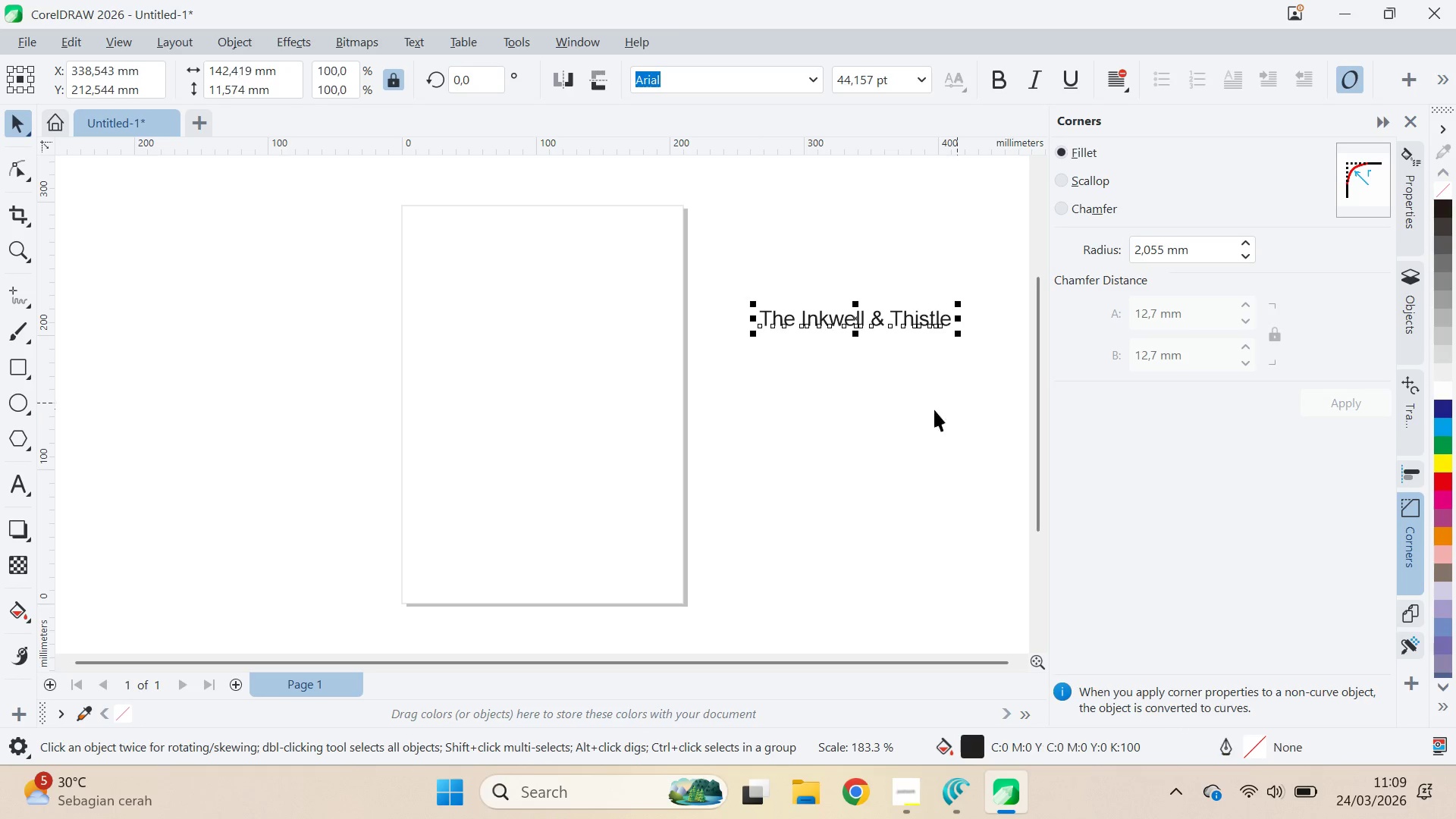 
key(Alt+AltLeft)
 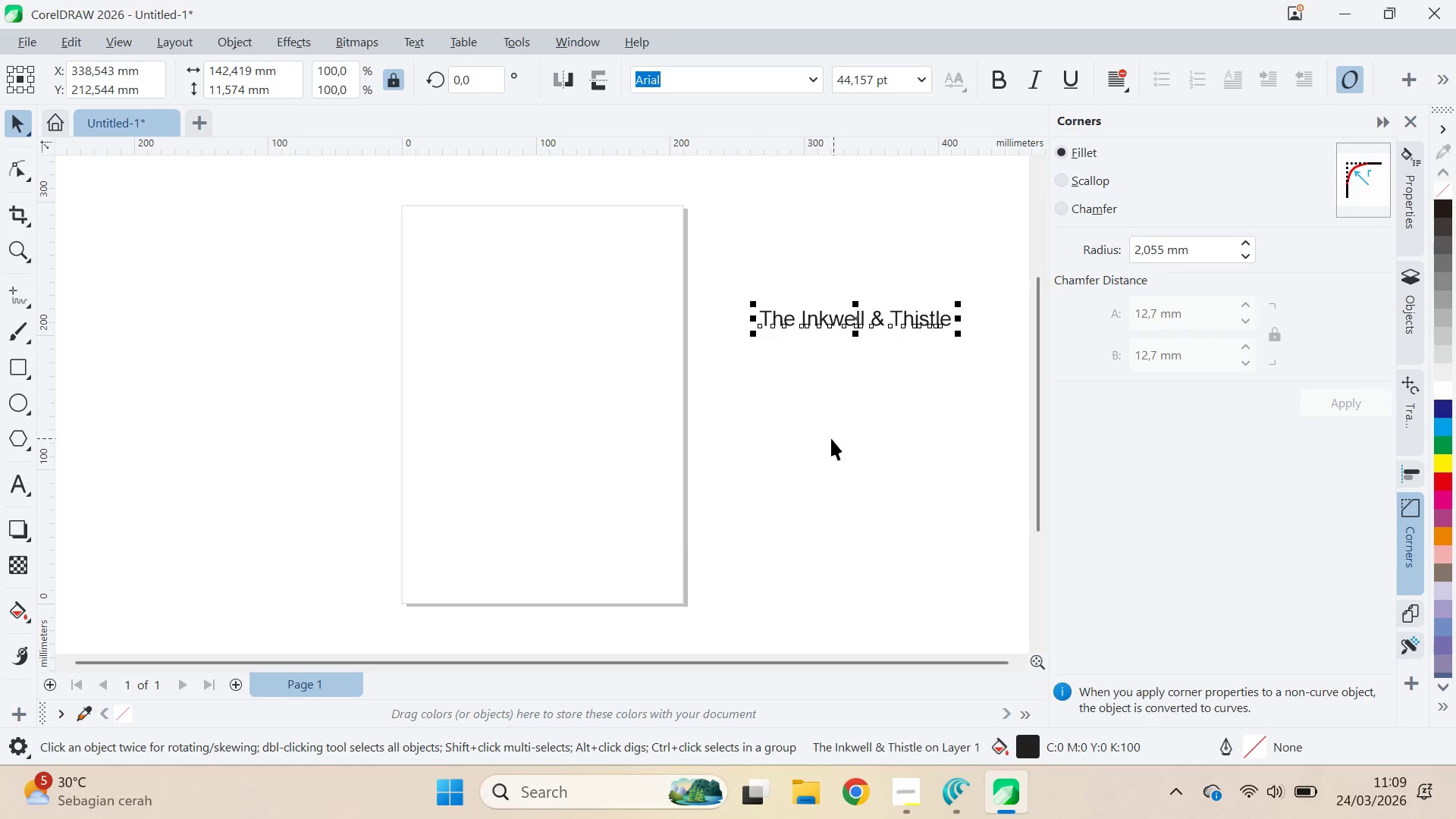 
key(Alt+Tab)
 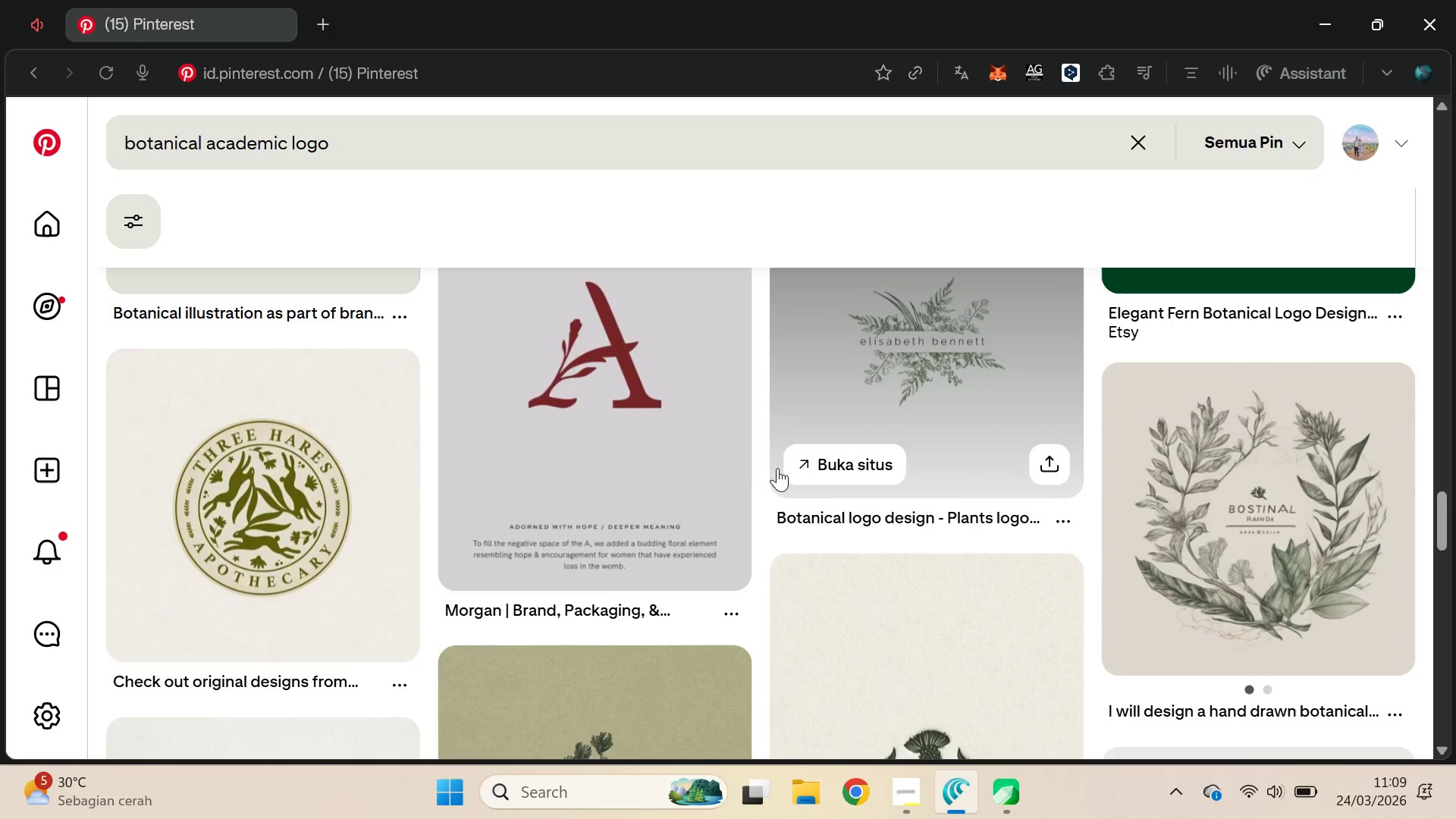 
scroll: coordinate [782, 462], scroll_direction: down, amount: 3.0
 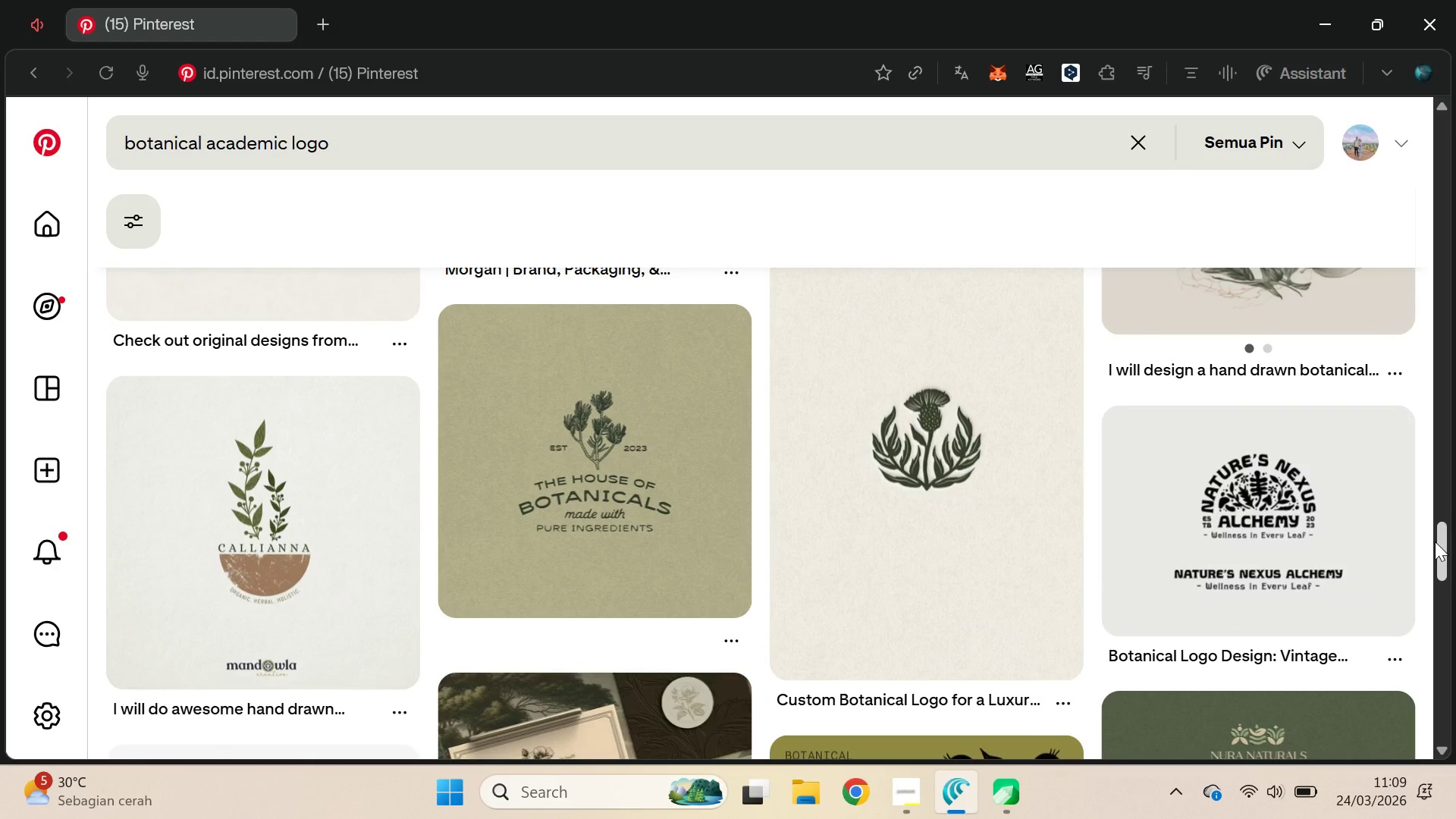 
left_click_drag(start_coordinate=[1439, 545], to_coordinate=[1445, 682])
 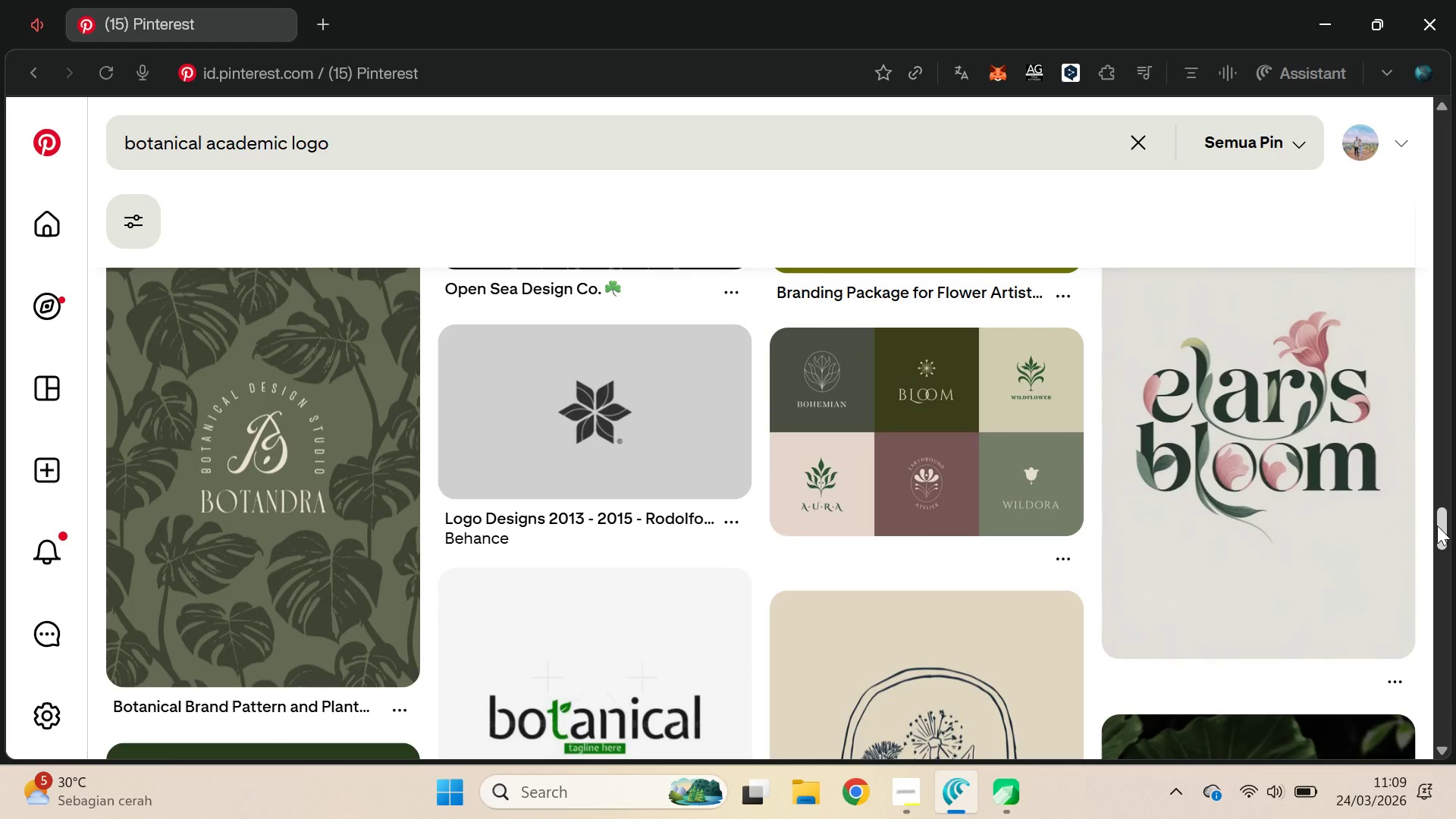 
left_click_drag(start_coordinate=[1437, 526], to_coordinate=[1444, 536])
 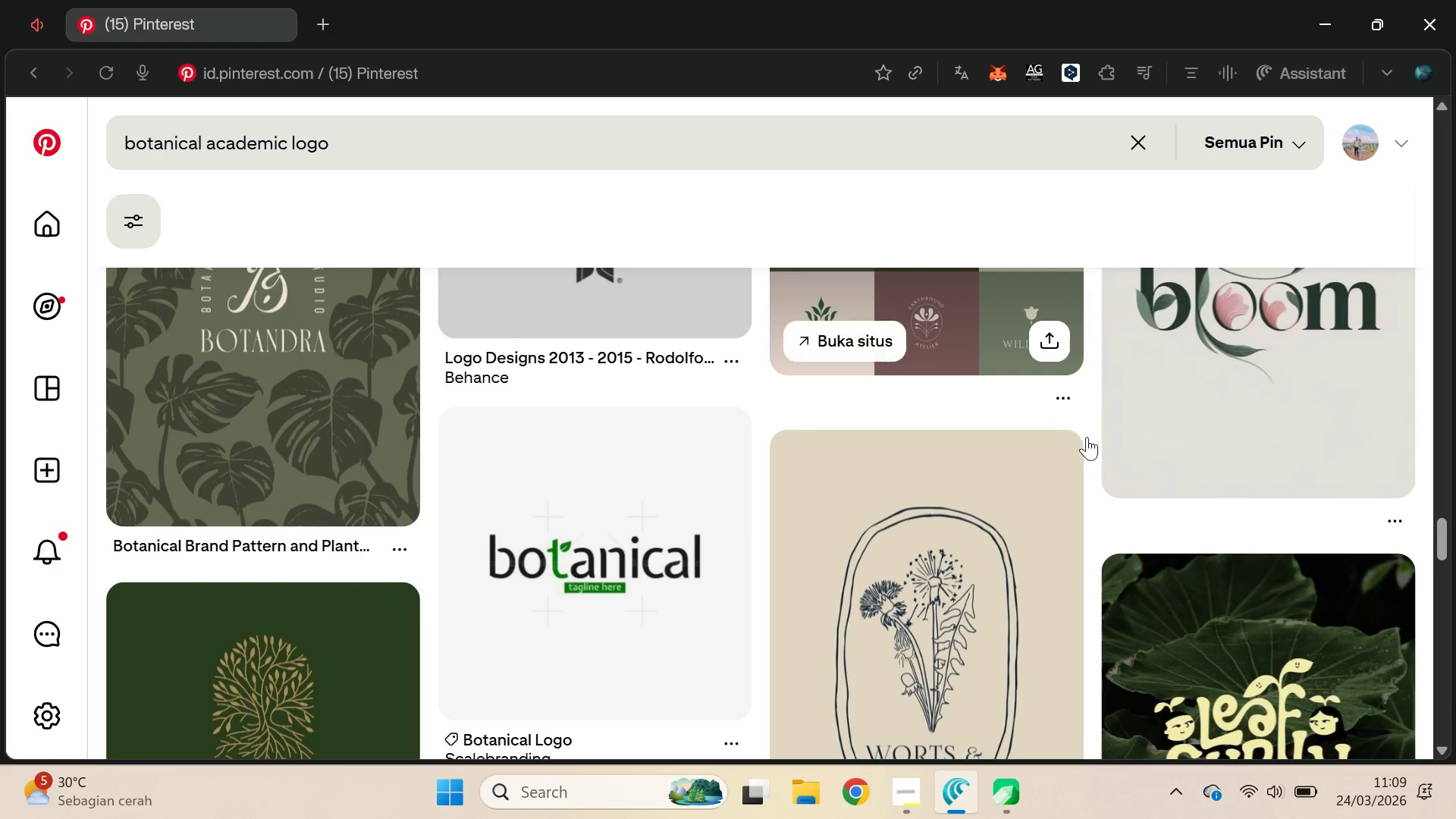 
left_click_drag(start_coordinate=[1437, 543], to_coordinate=[1455, 118])
 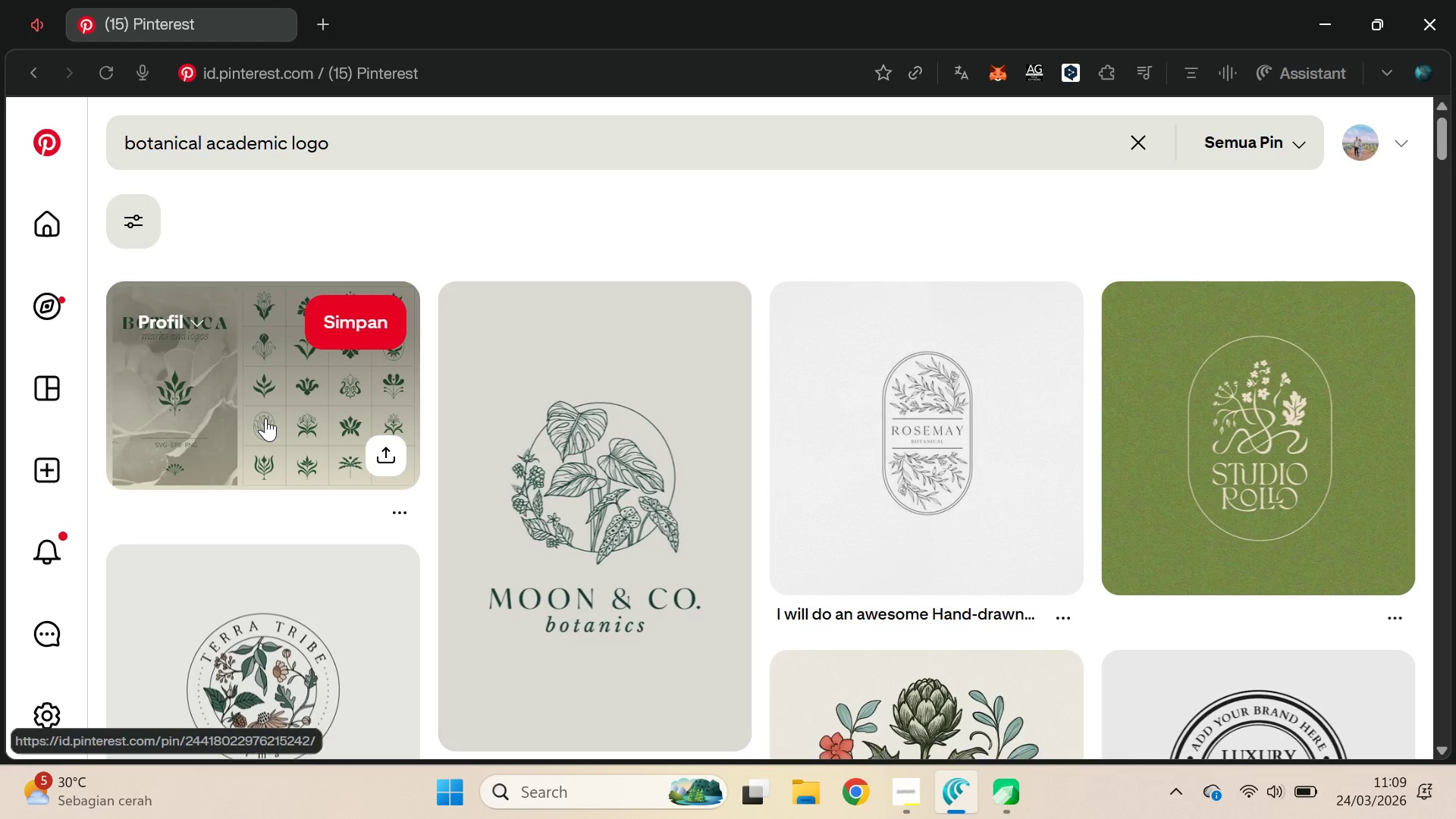 
mouse_move([492, 269])
 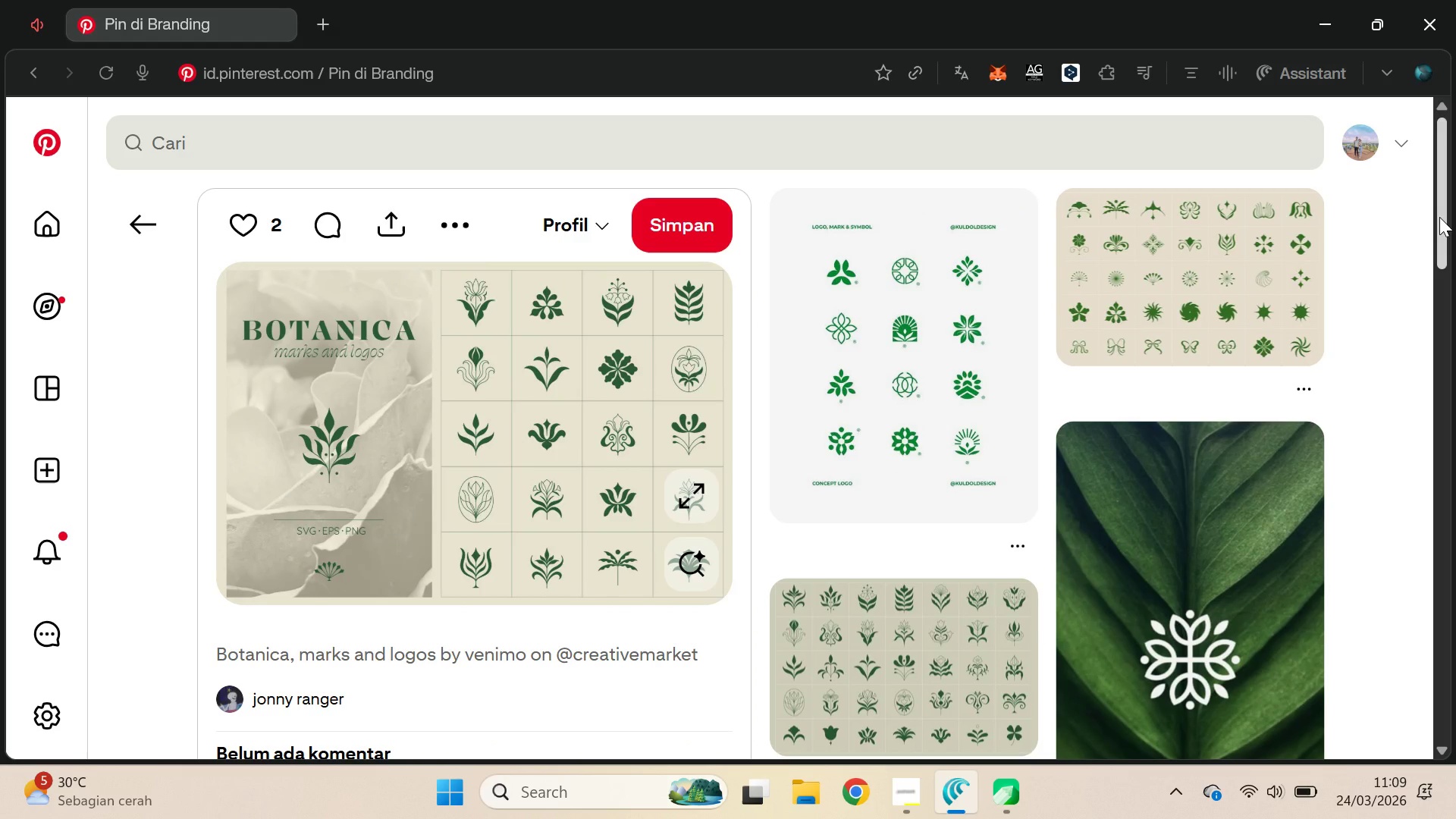 
wait(6.09)
 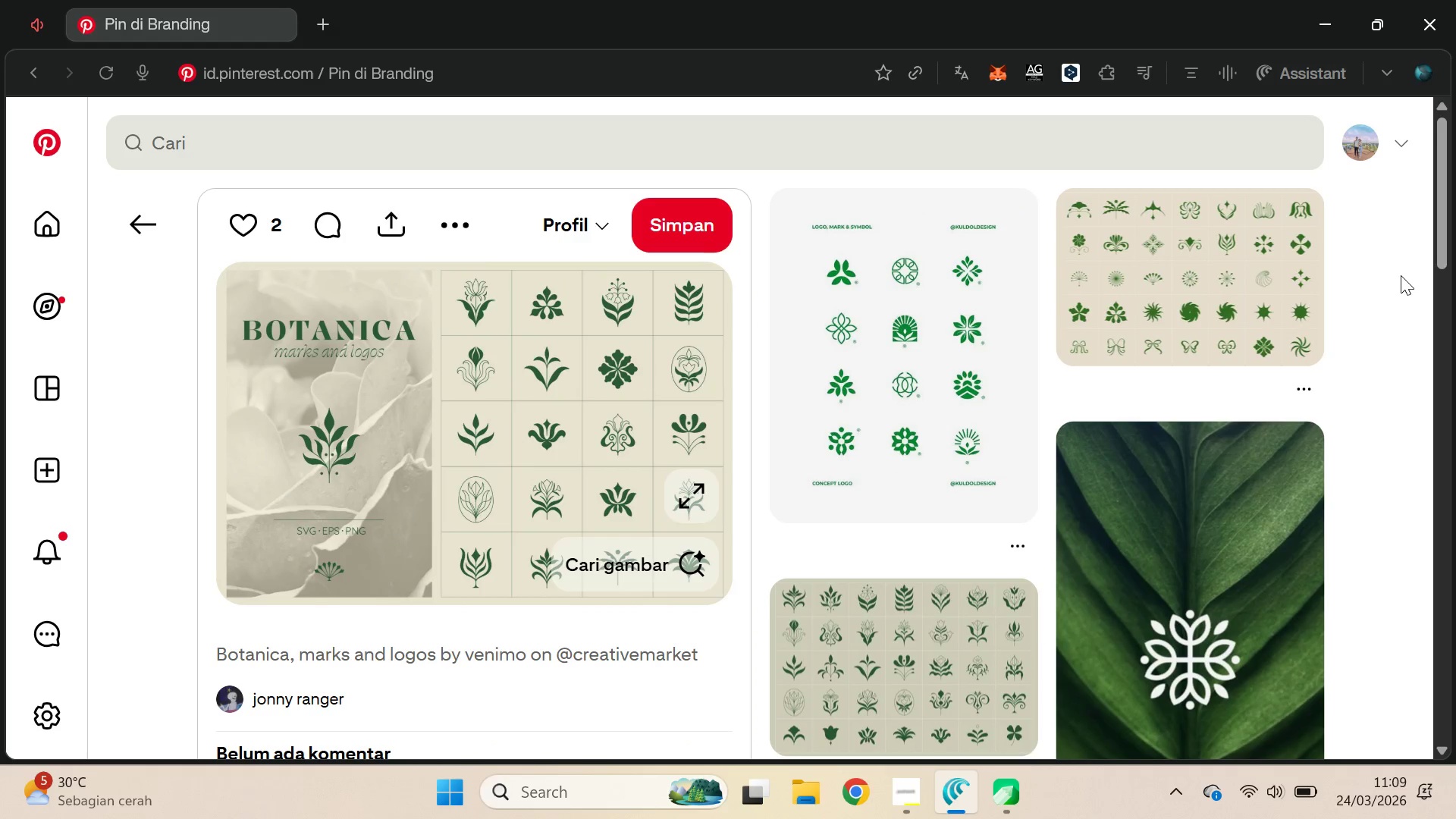 
left_click_drag(start_coordinate=[1439, 222], to_coordinate=[1453, 272])
 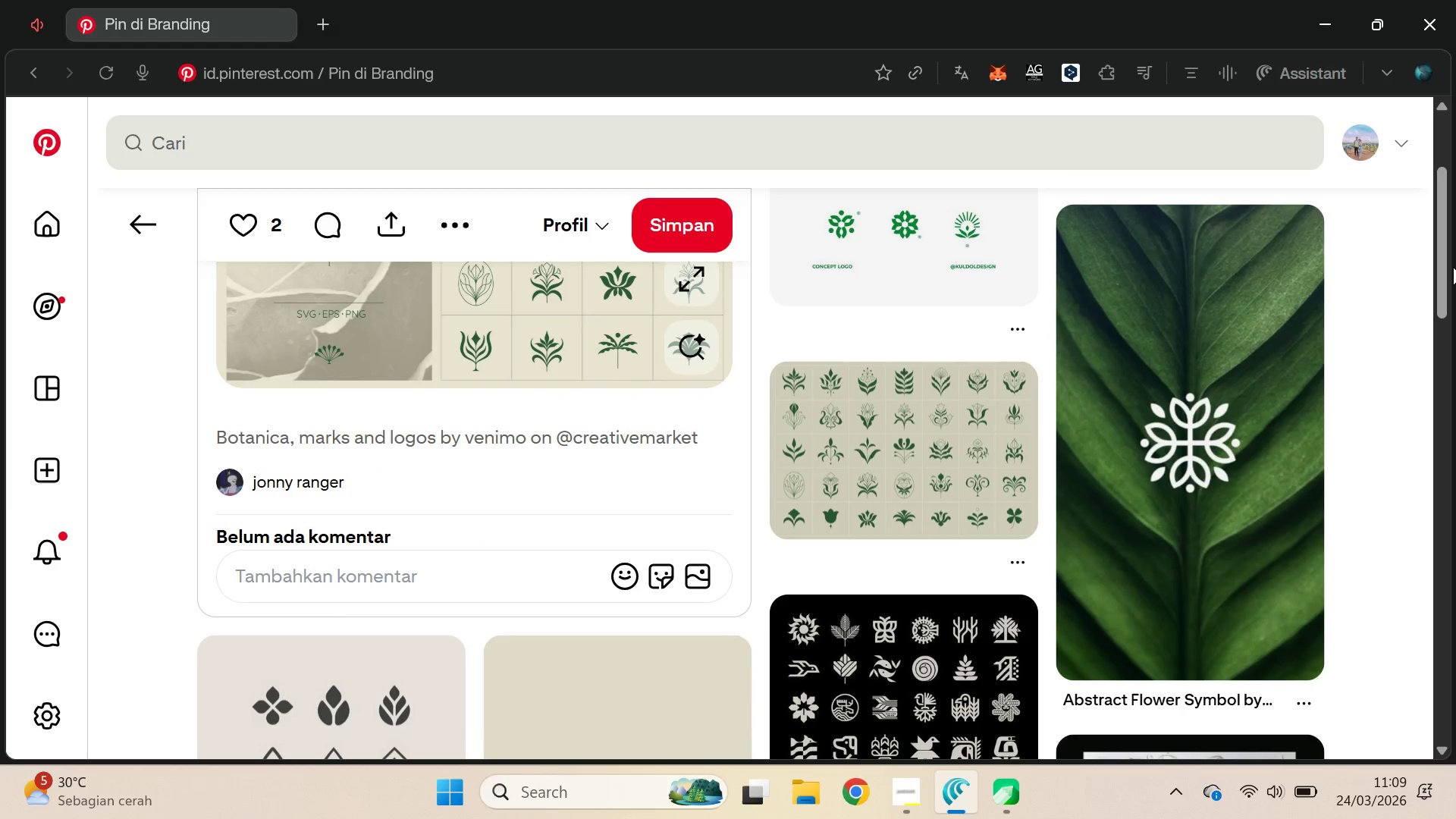 
left_click_drag(start_coordinate=[1453, 270], to_coordinate=[1447, 340])
 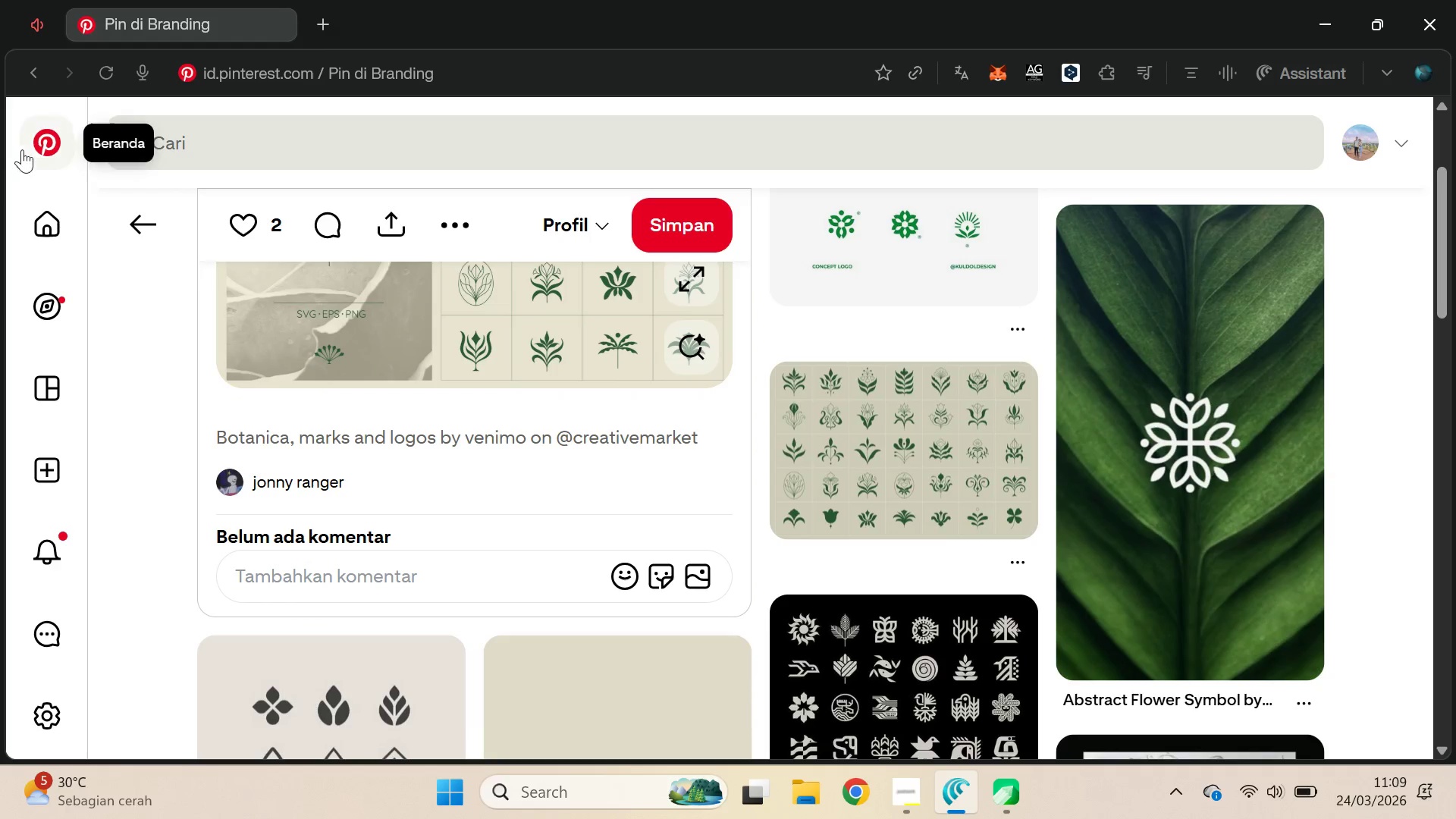 
hold_key(key=ControlLeft, duration=0.75)
left_click([56, 138])
 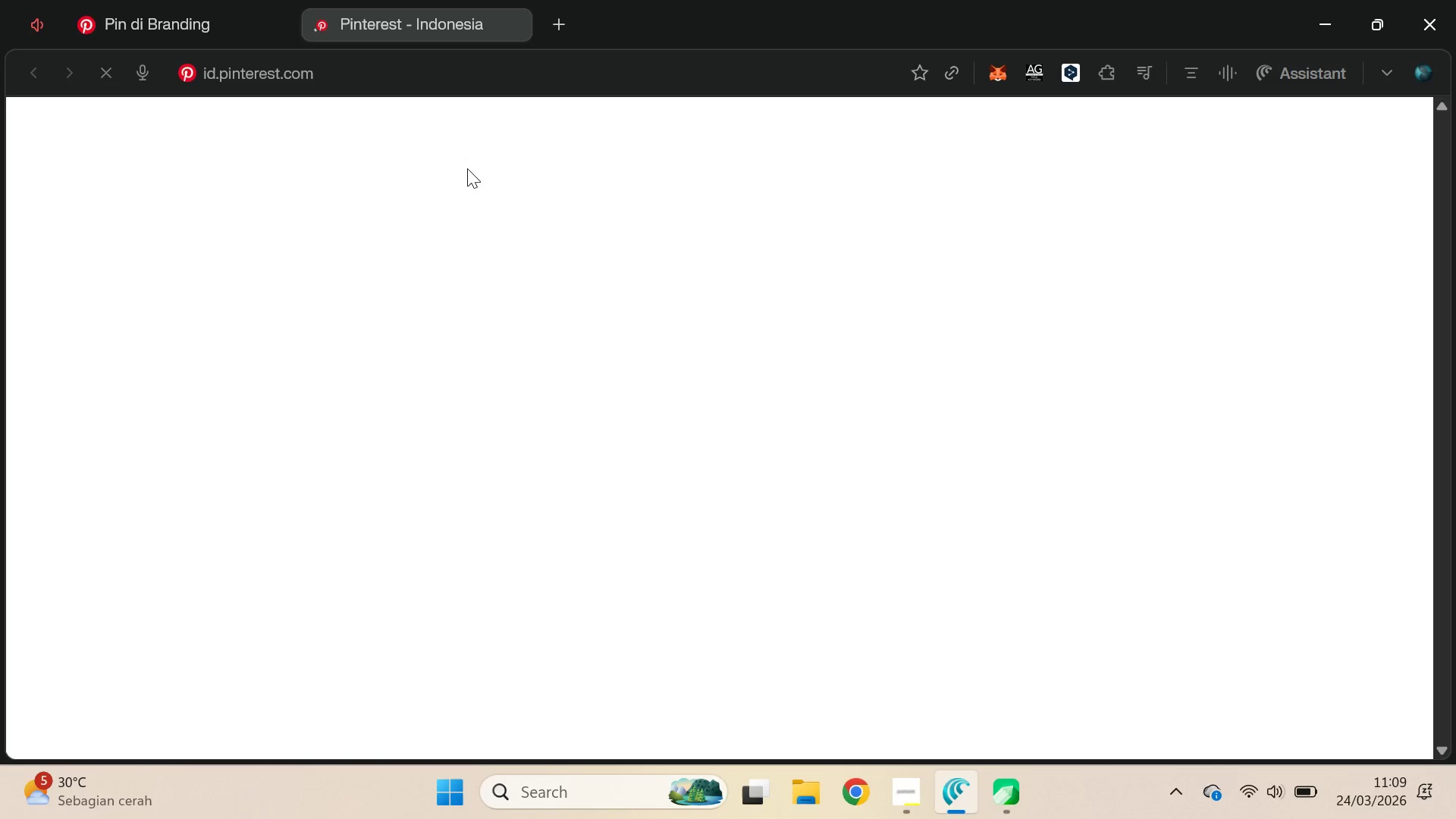 
key(Alt+AltLeft)
 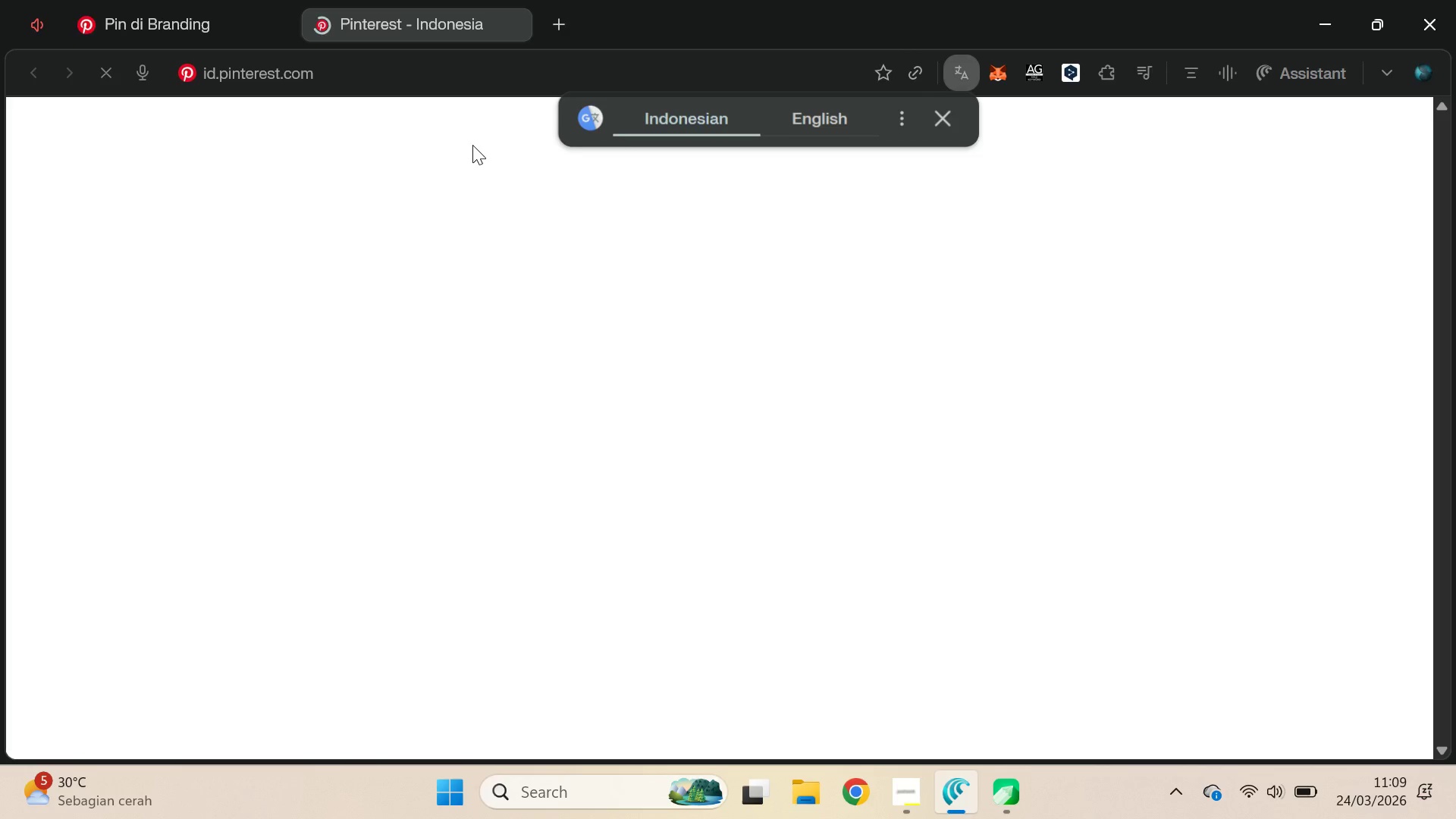 
key(Alt+Tab)
 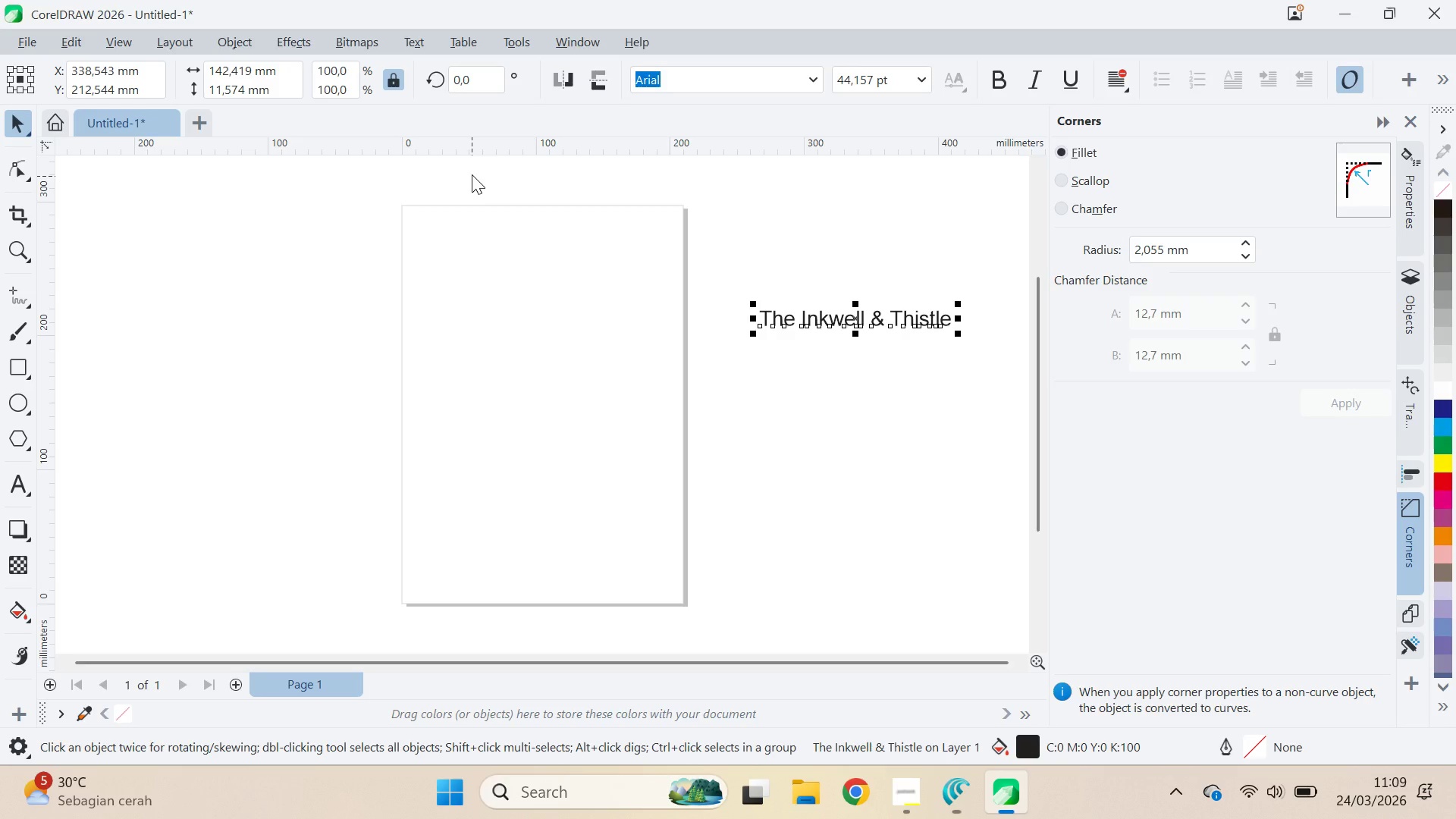 
key(Alt+Tab)
 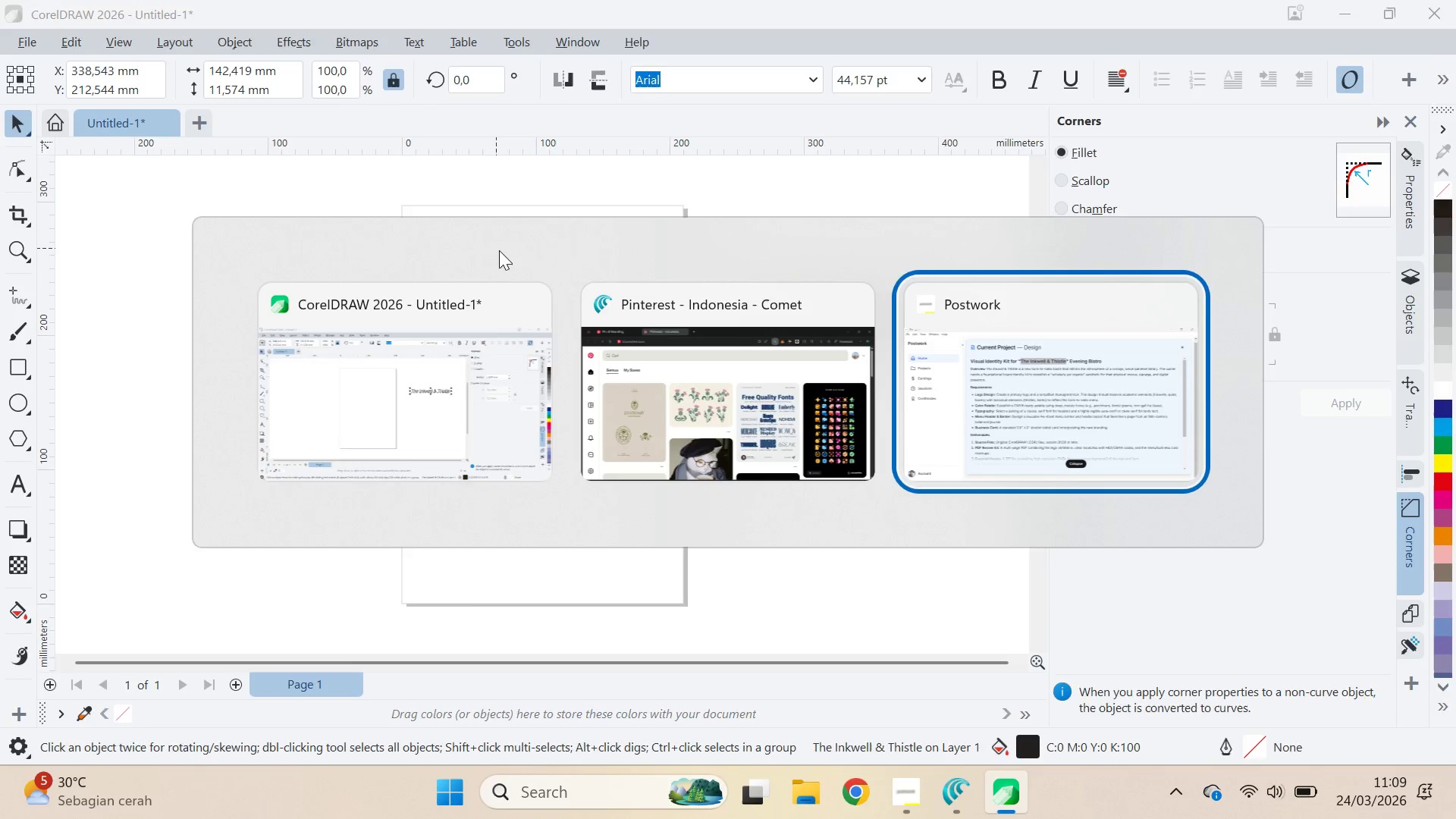 
key(Alt+Tab)